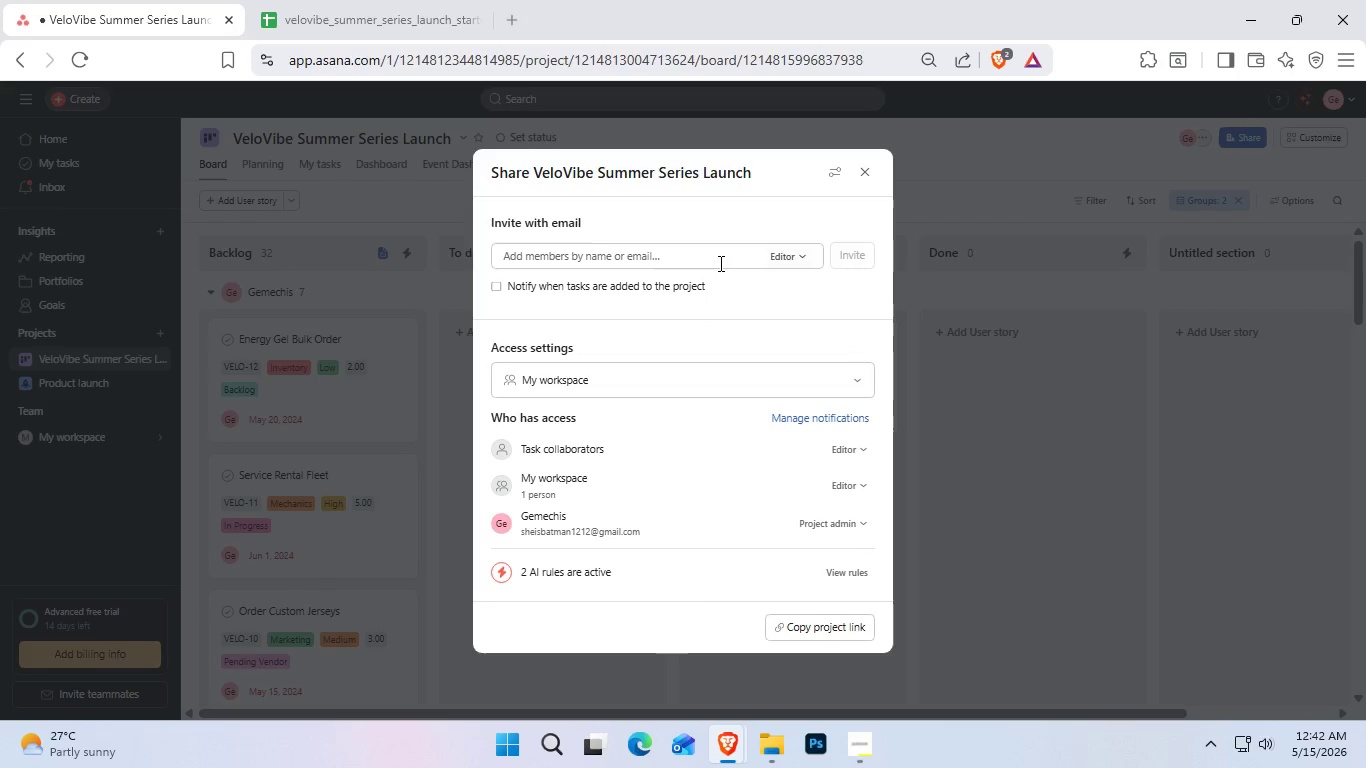 
double_click([719, 263])
 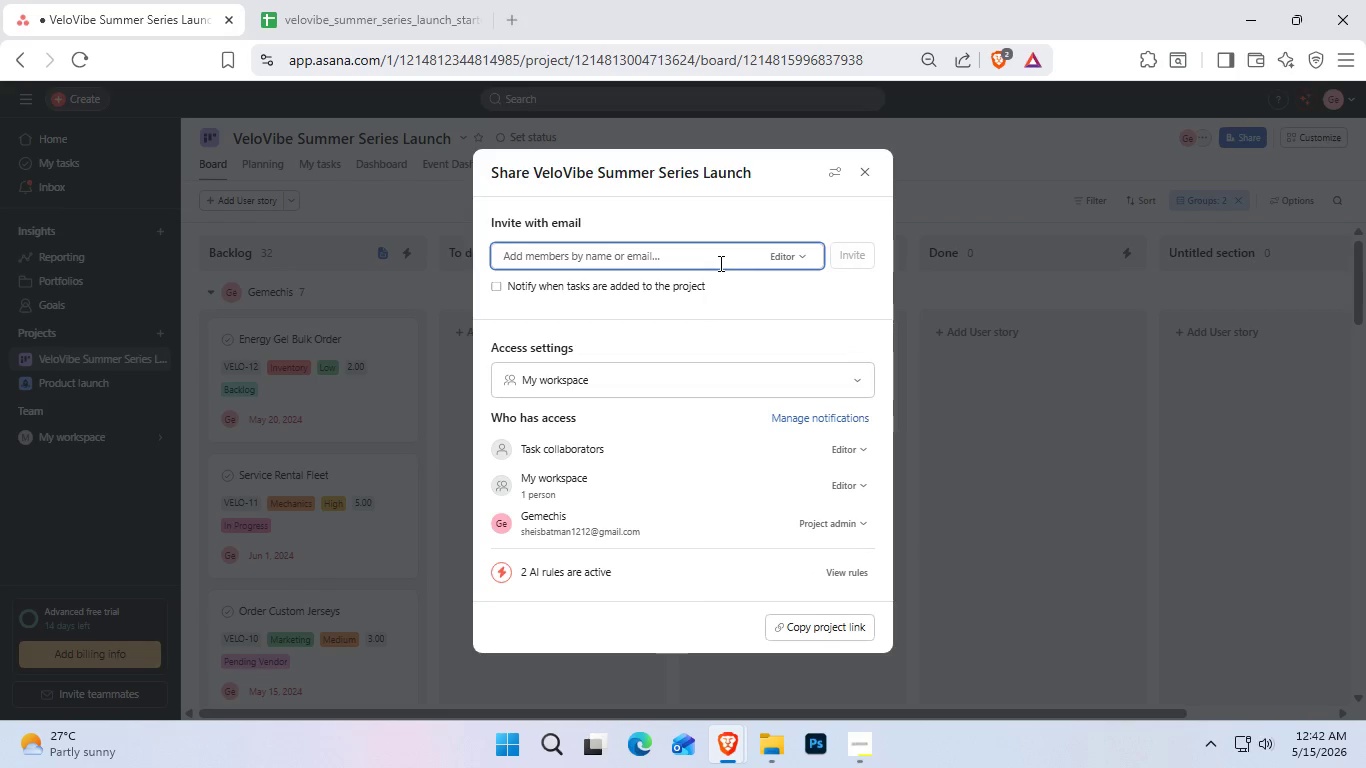 
left_click([719, 263])
 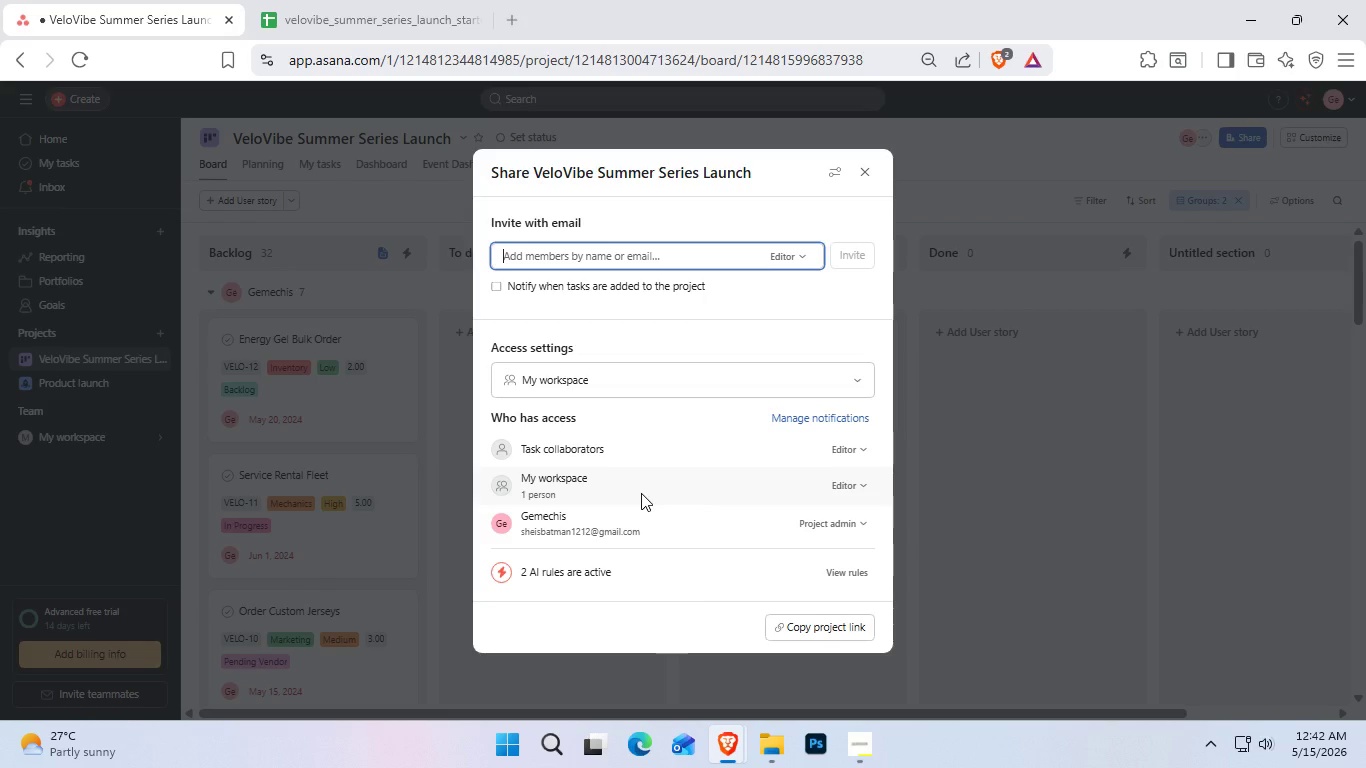 
wait(11.77)
 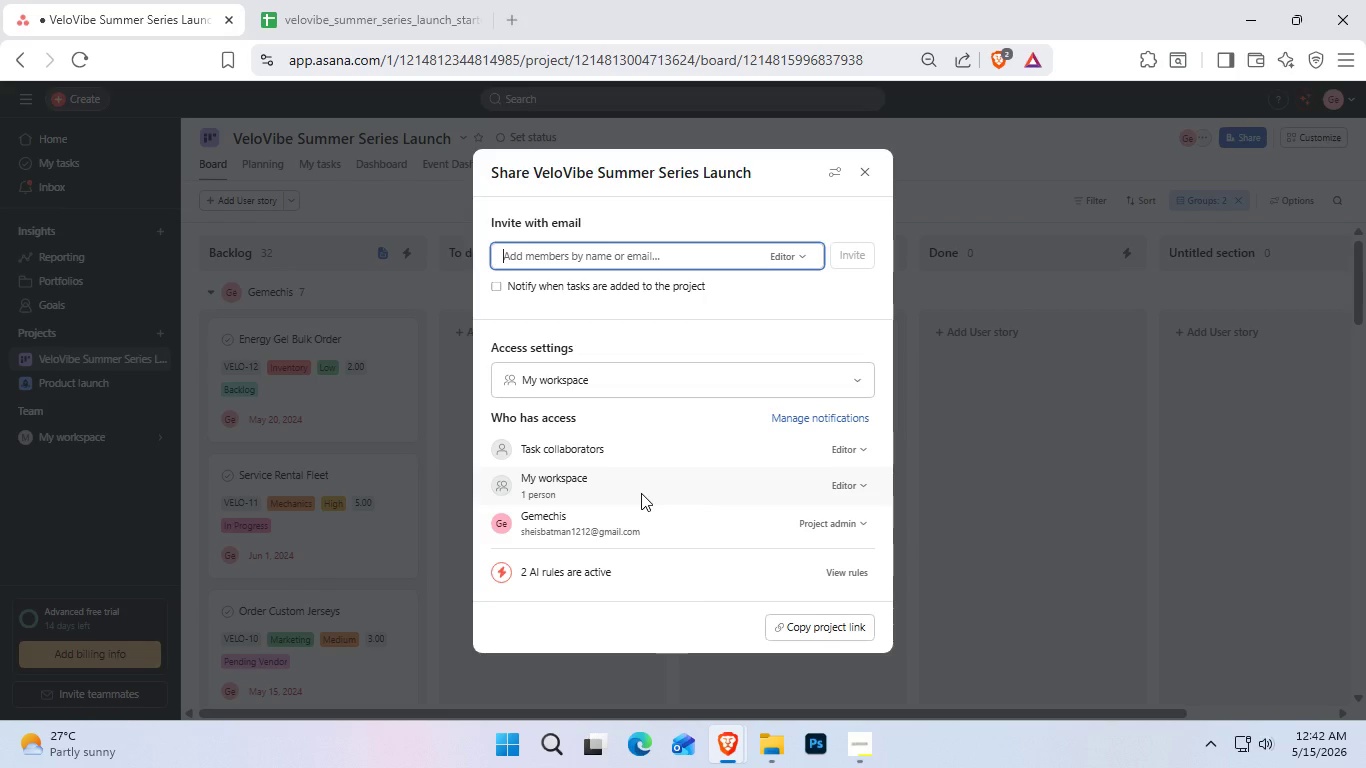 
left_click([819, 634])
 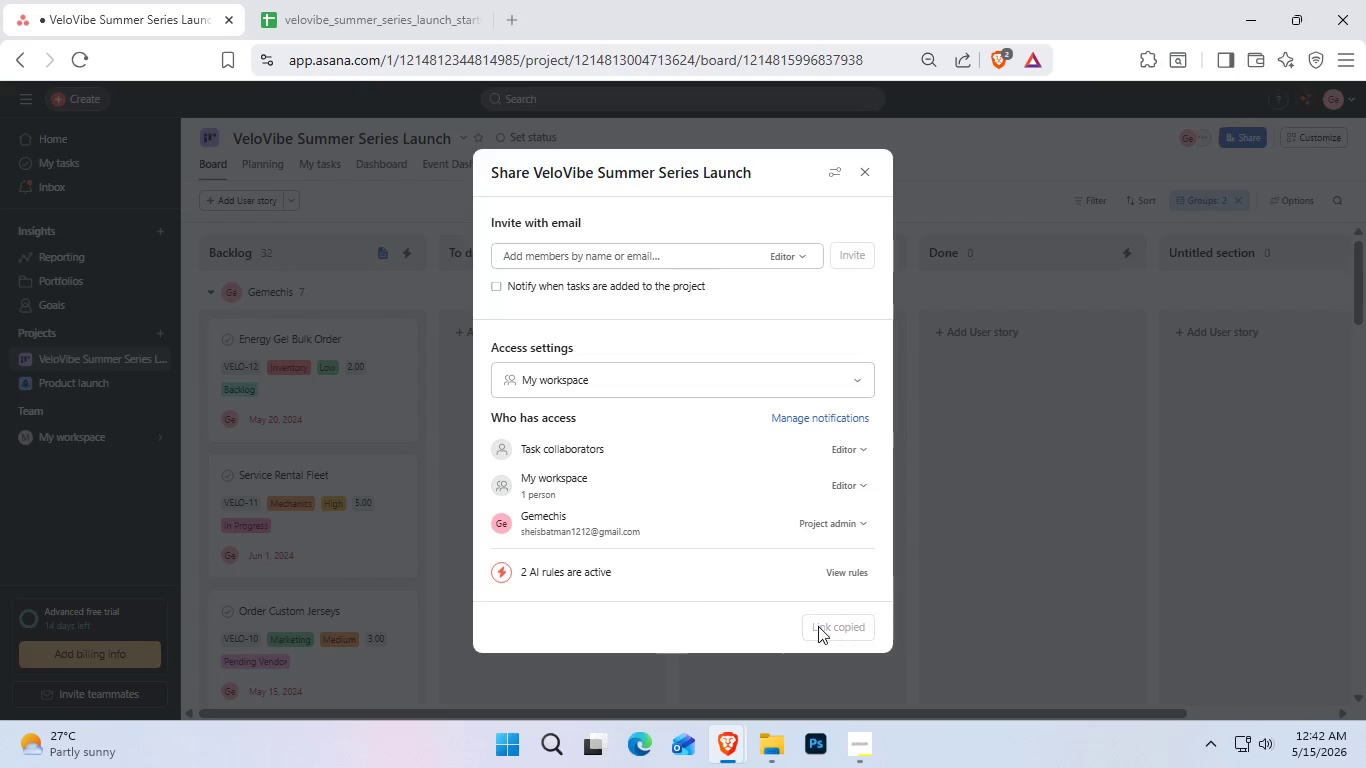 
wait(8.01)
 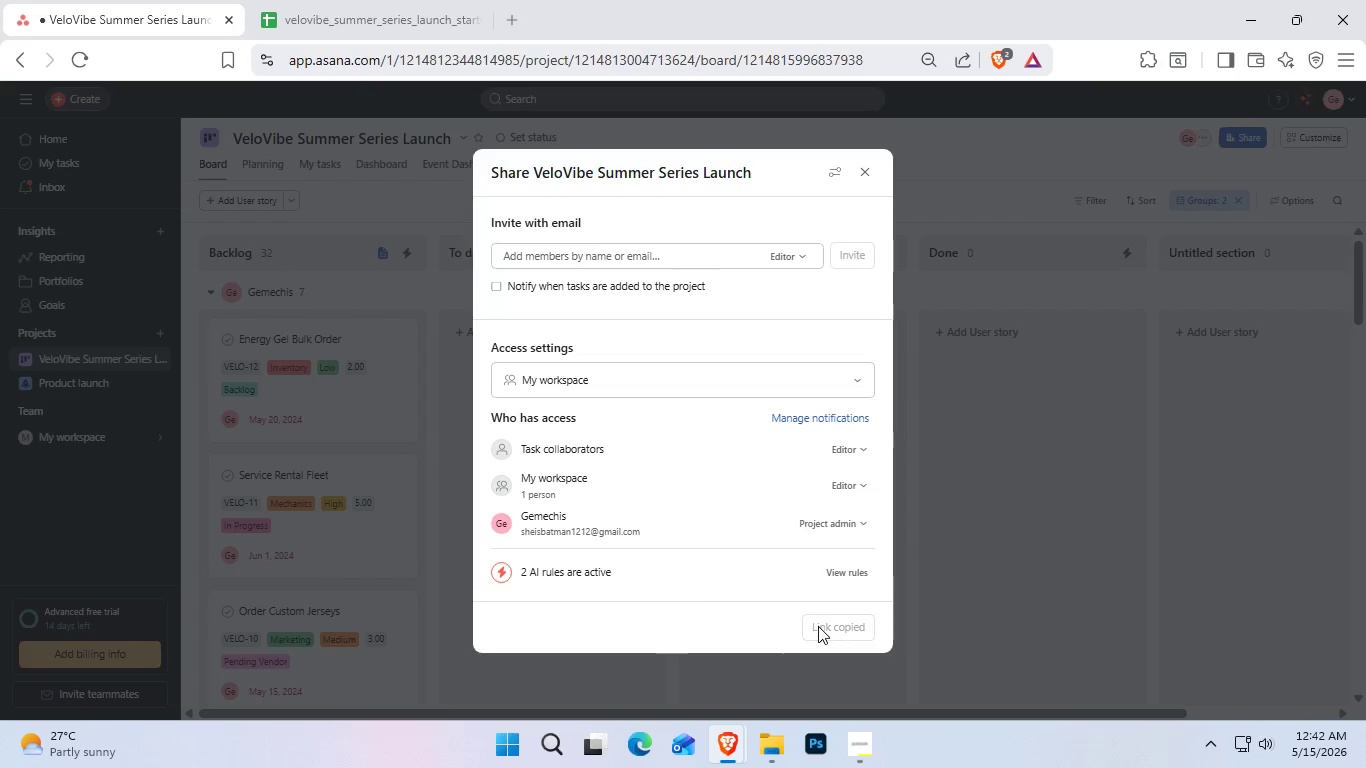 
left_click([875, 742])